 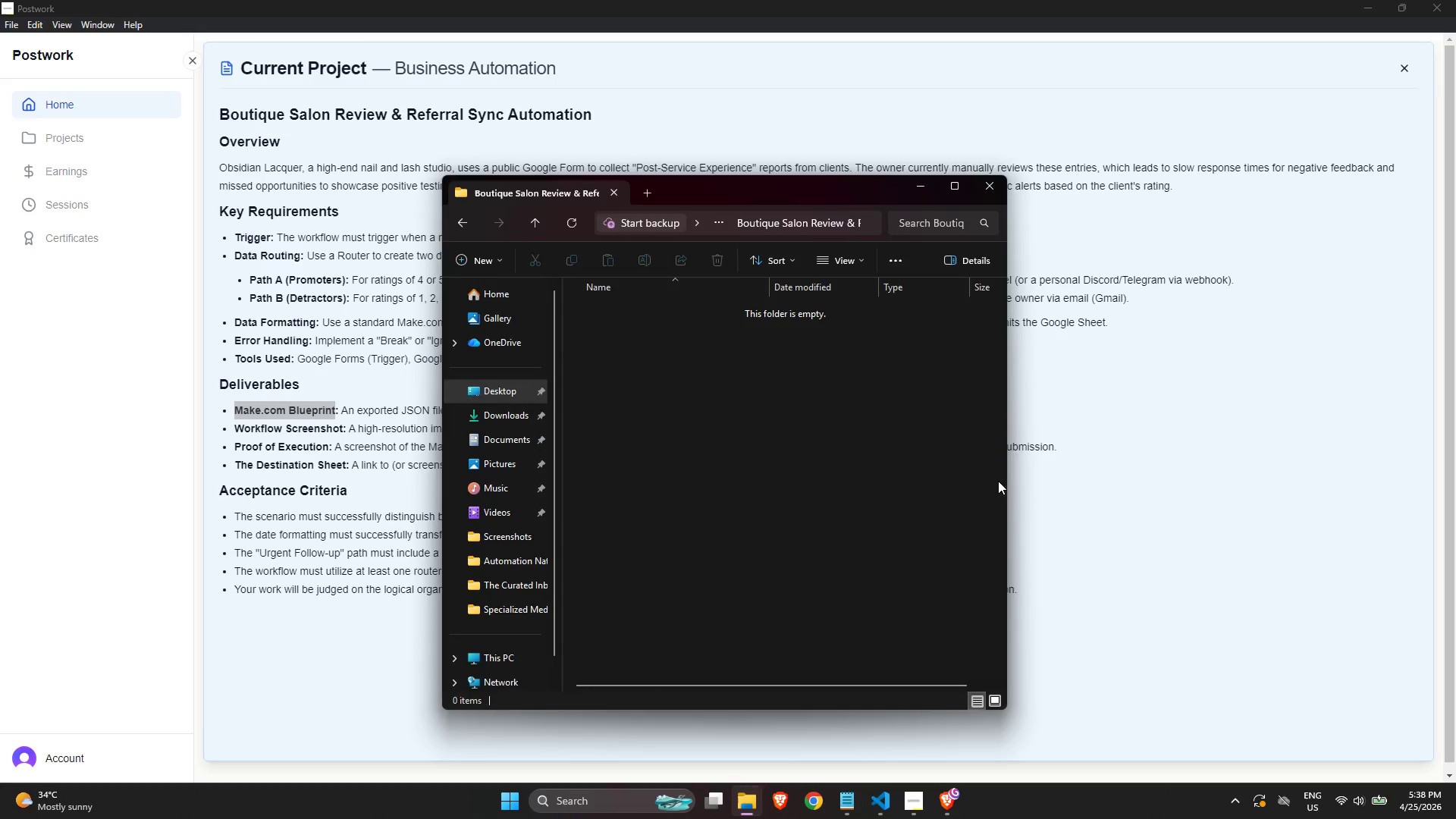 
key(Alt+Tab)
 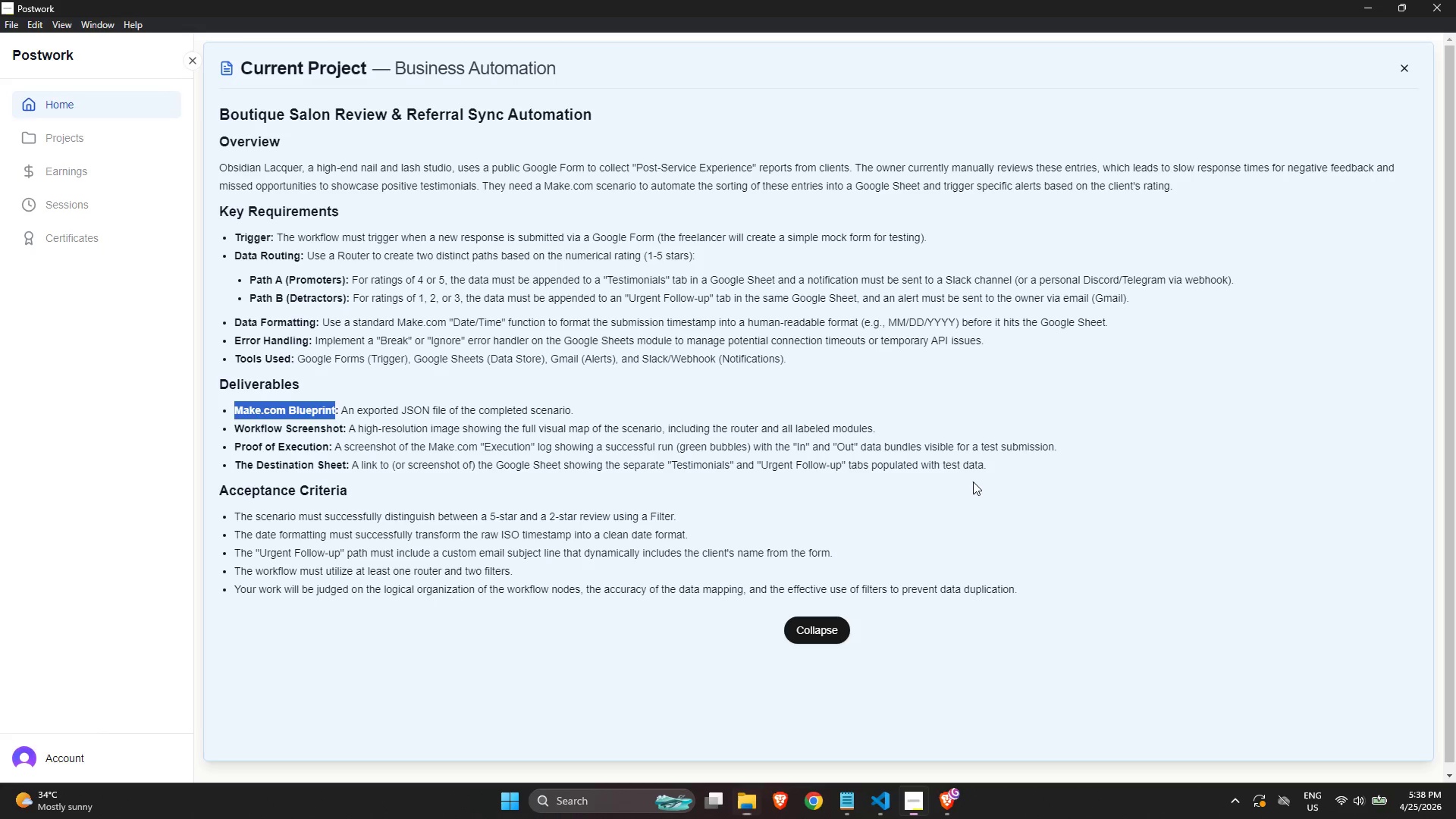 
key(Alt+Tab)
 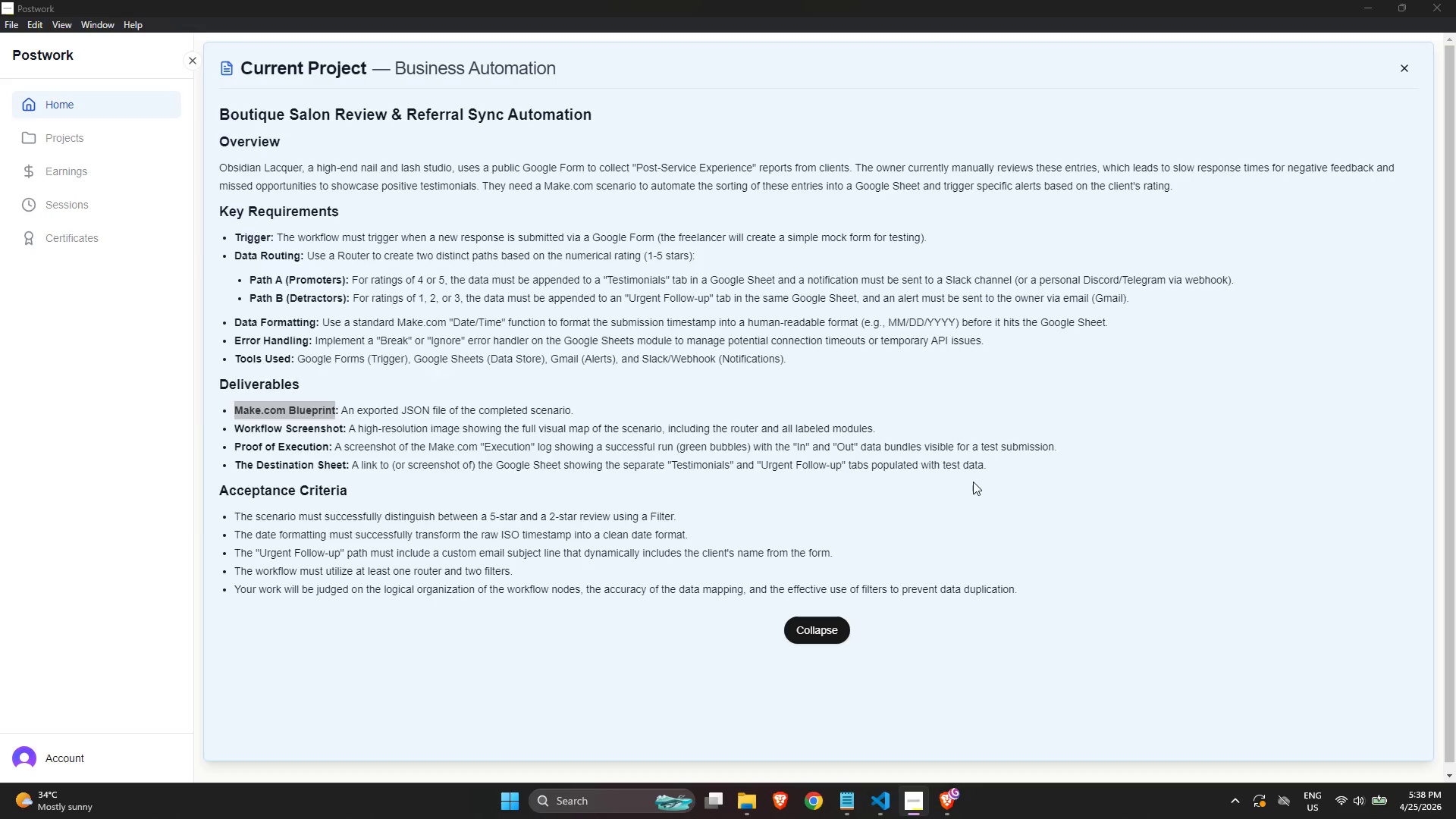 
key(Alt+Tab)
 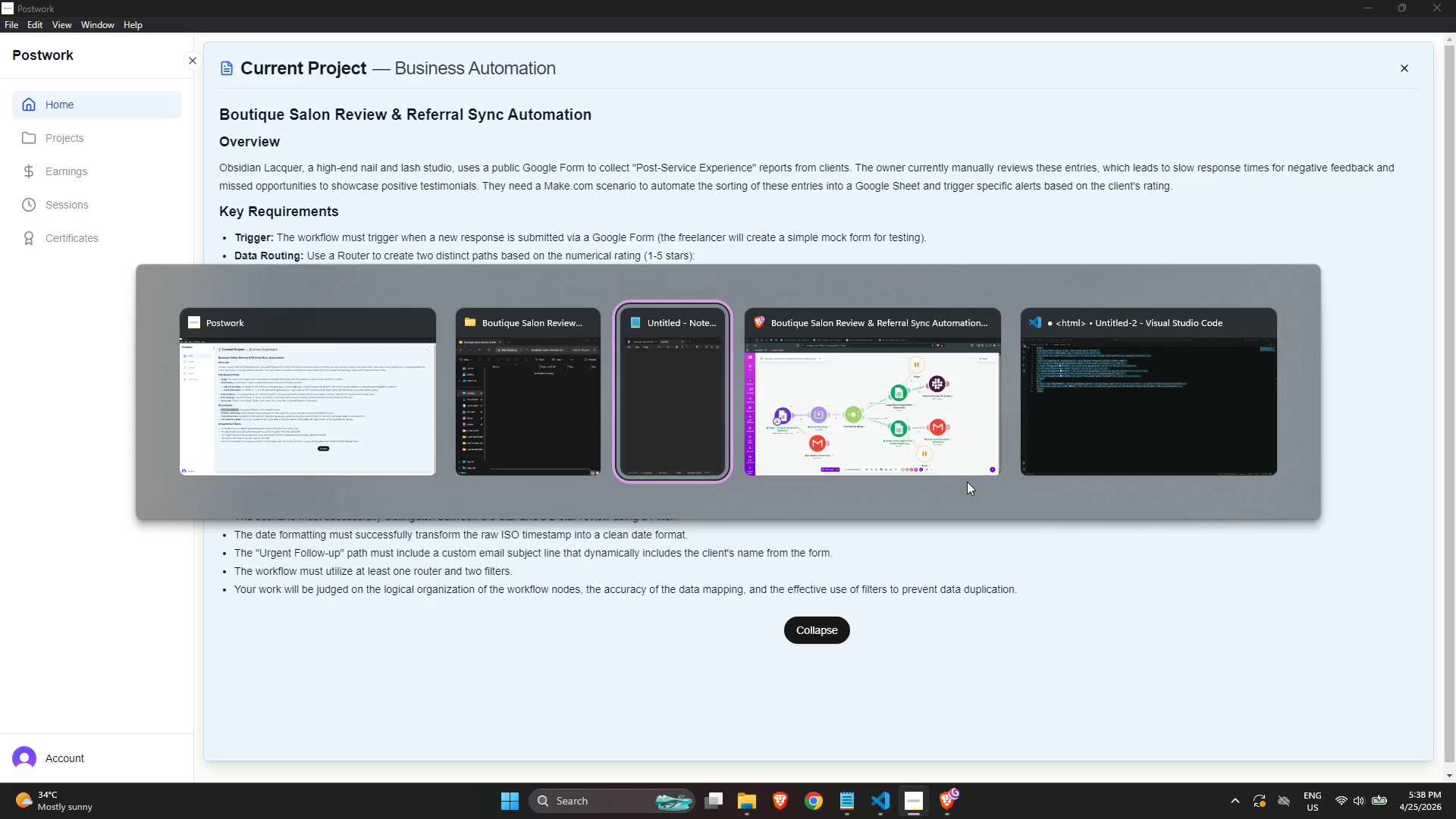 
key(Alt+Tab)
 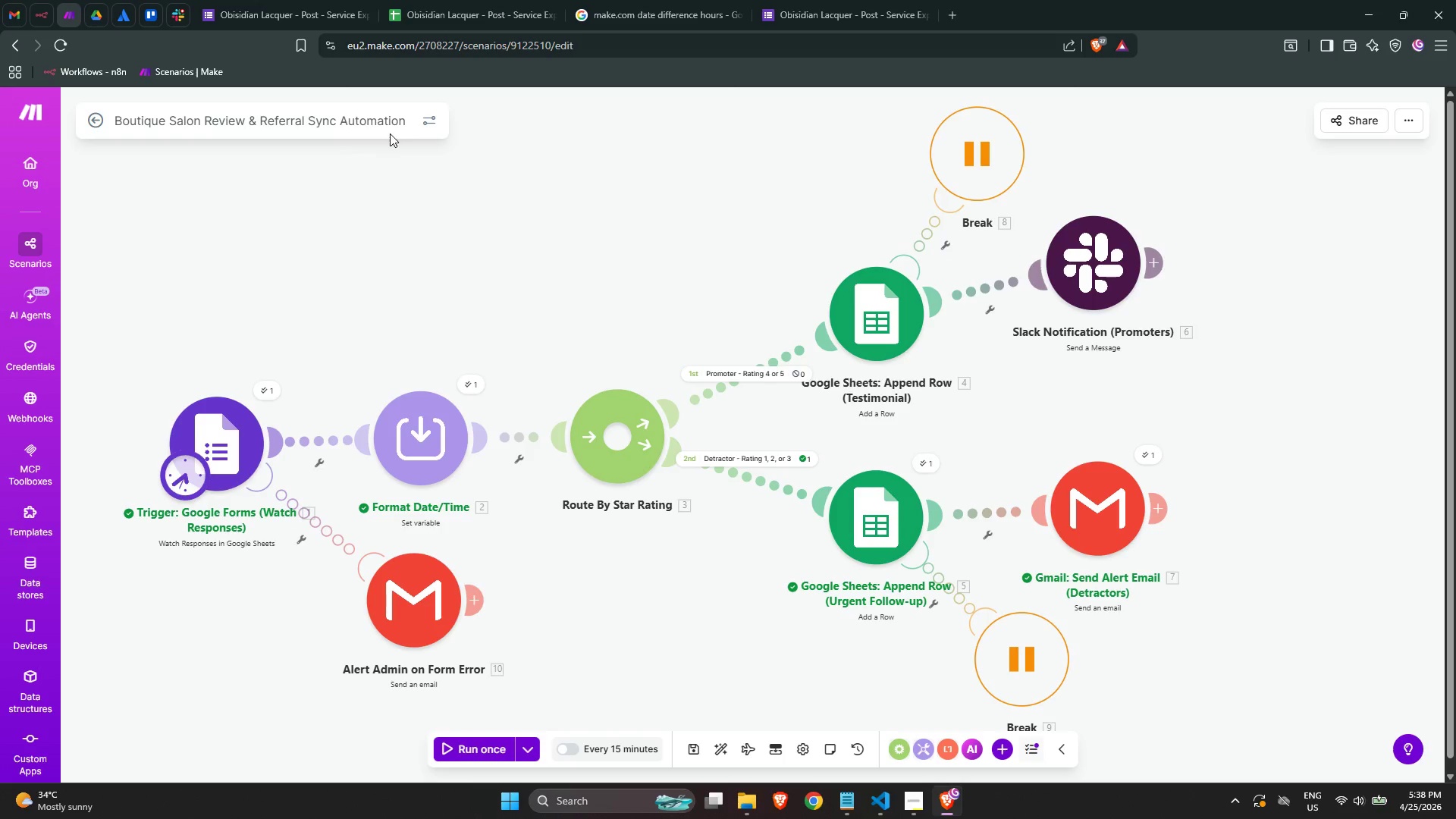 
left_click([447, 246])
 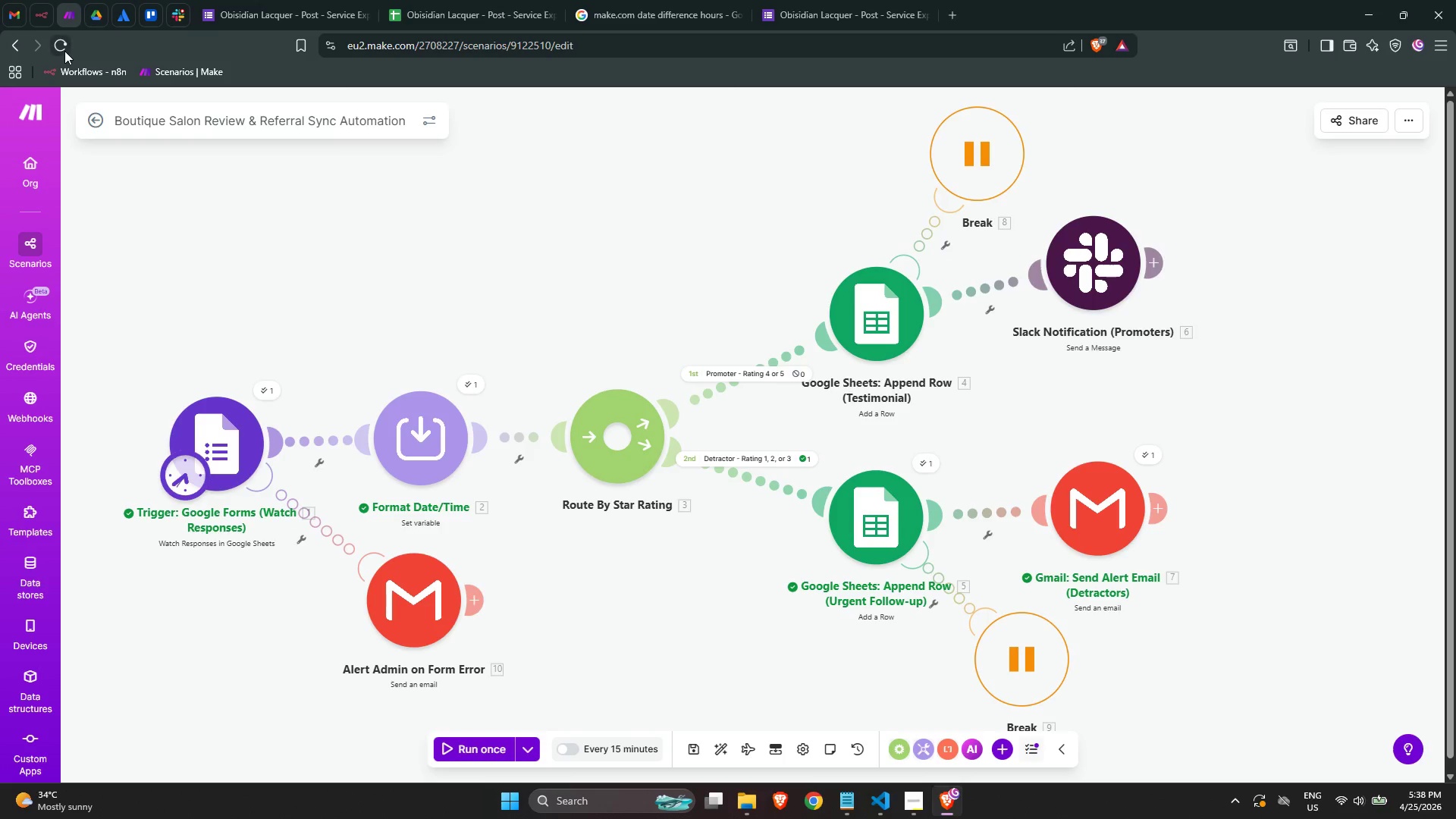 
left_click([61, 49])
 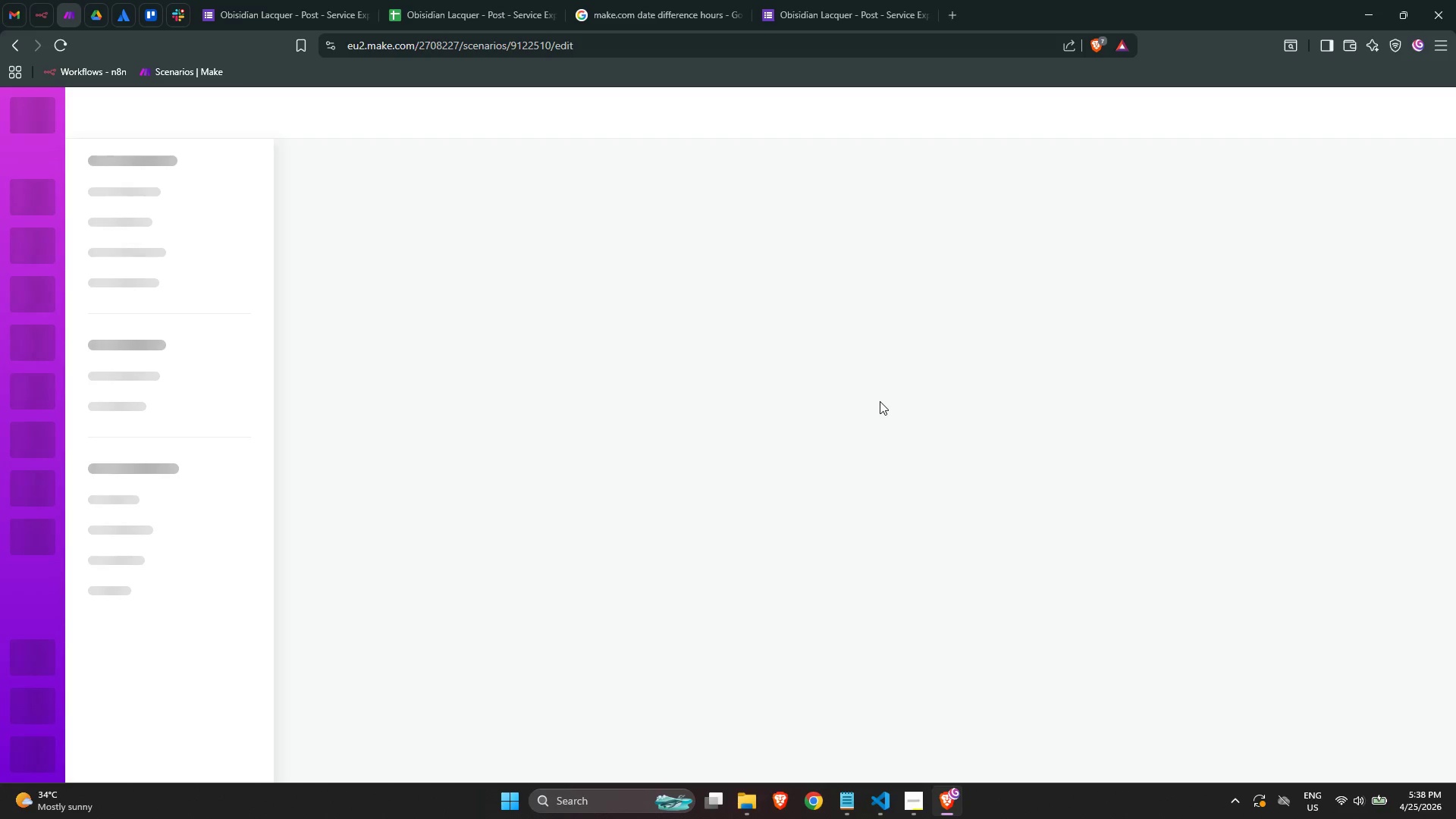 
wait(11.72)
 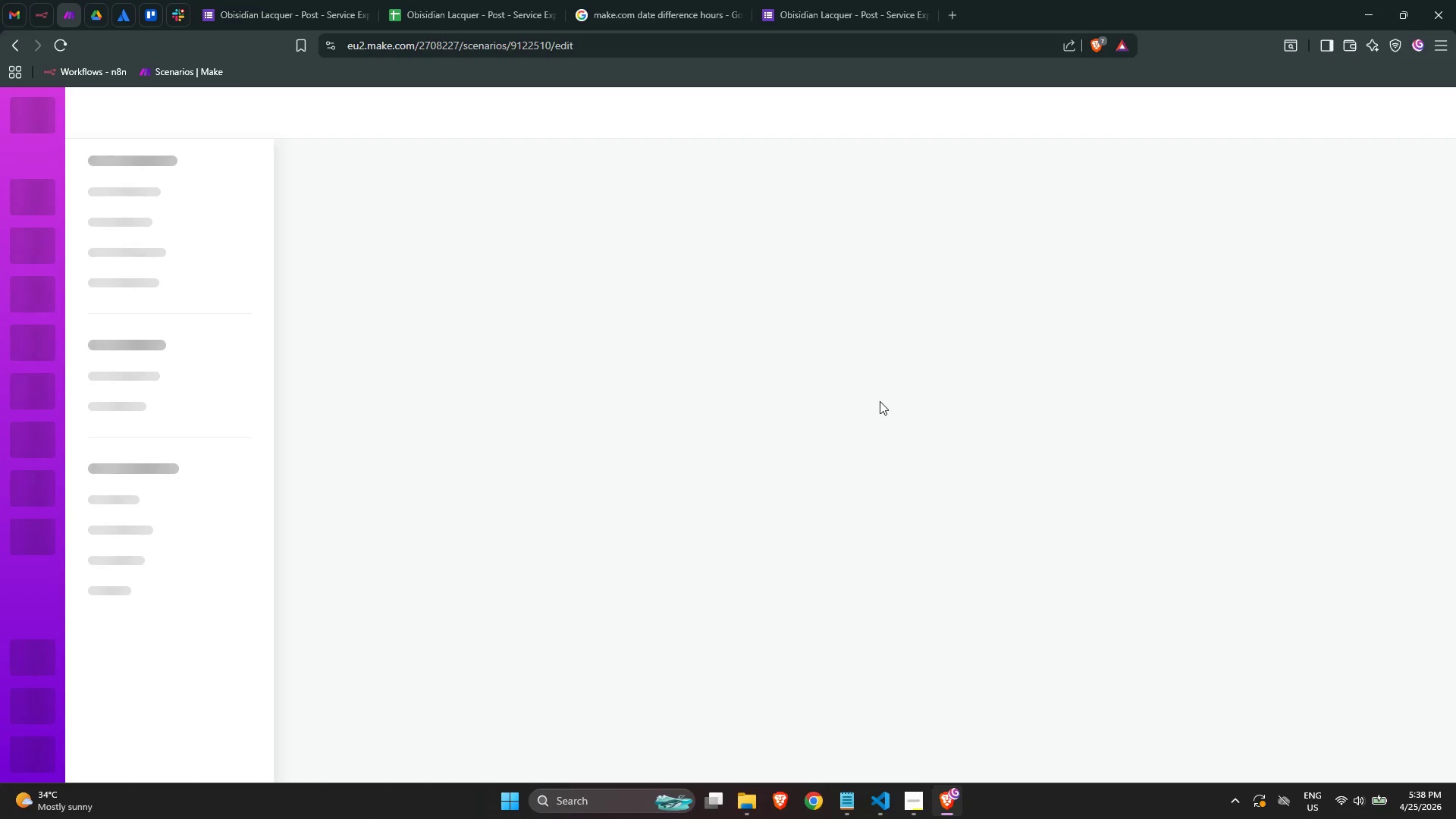 
left_click([1387, 114])
 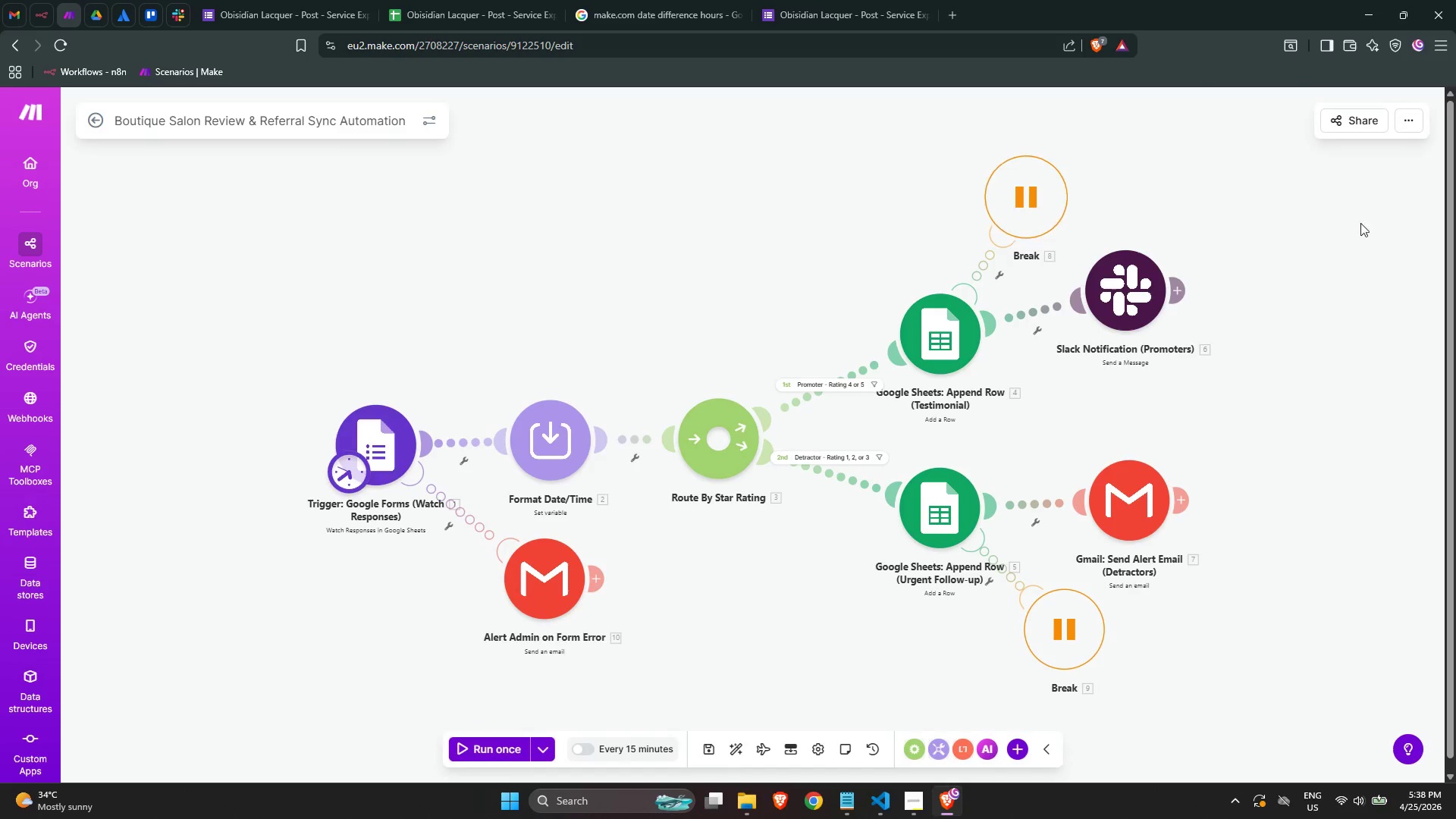 
left_click([1407, 118])
 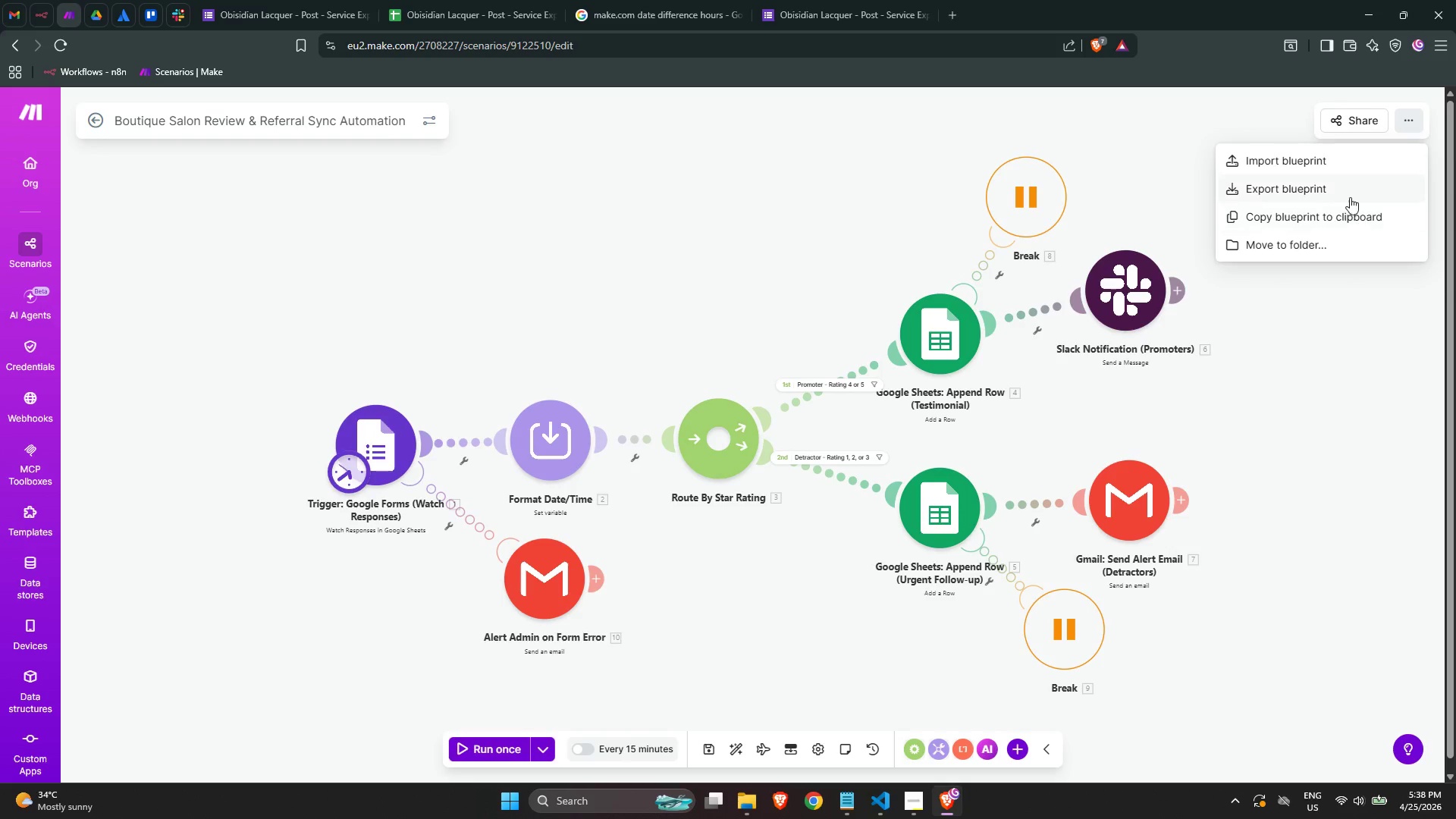 
left_click([1349, 194])
 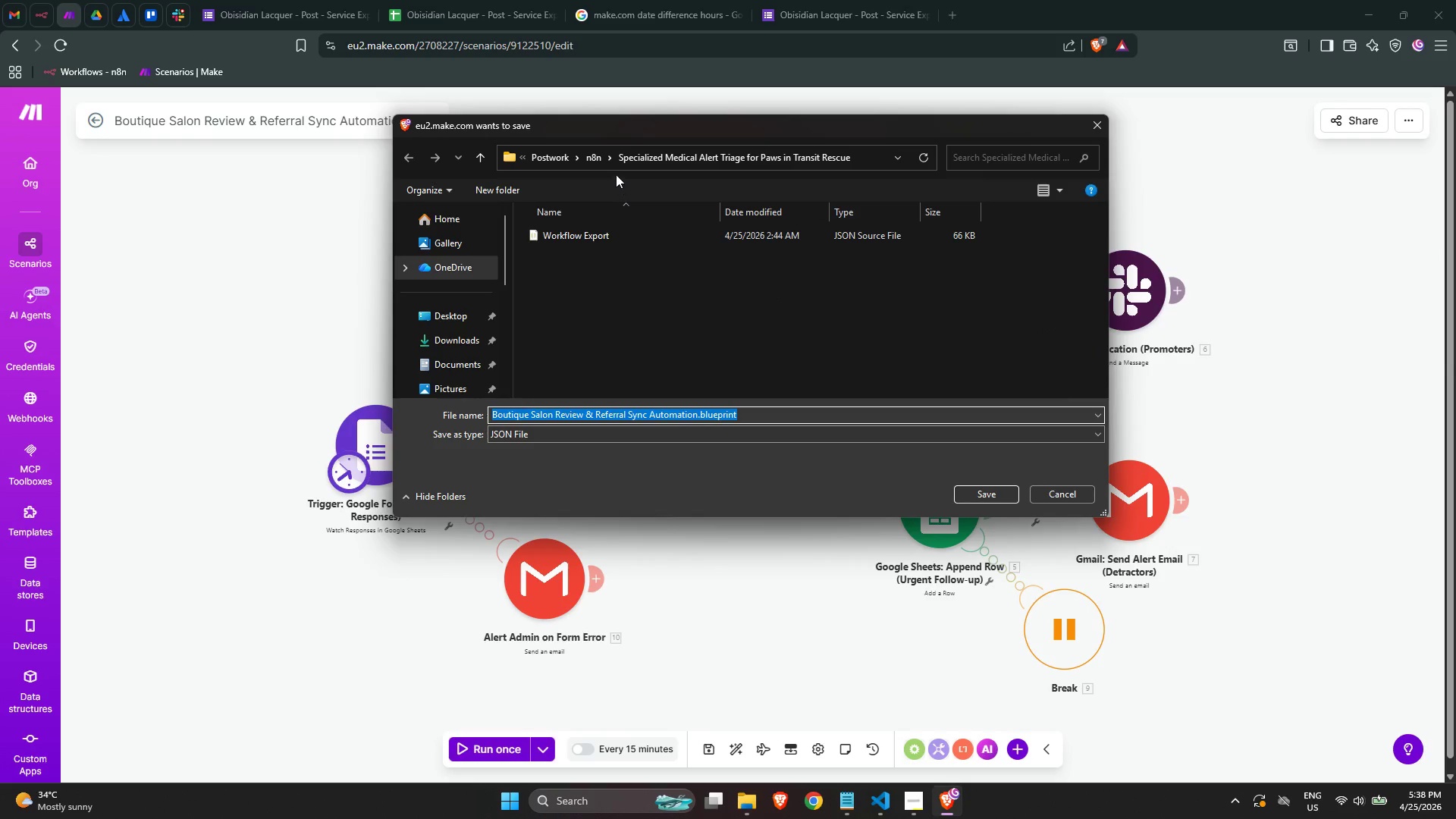 
left_click([551, 160])
 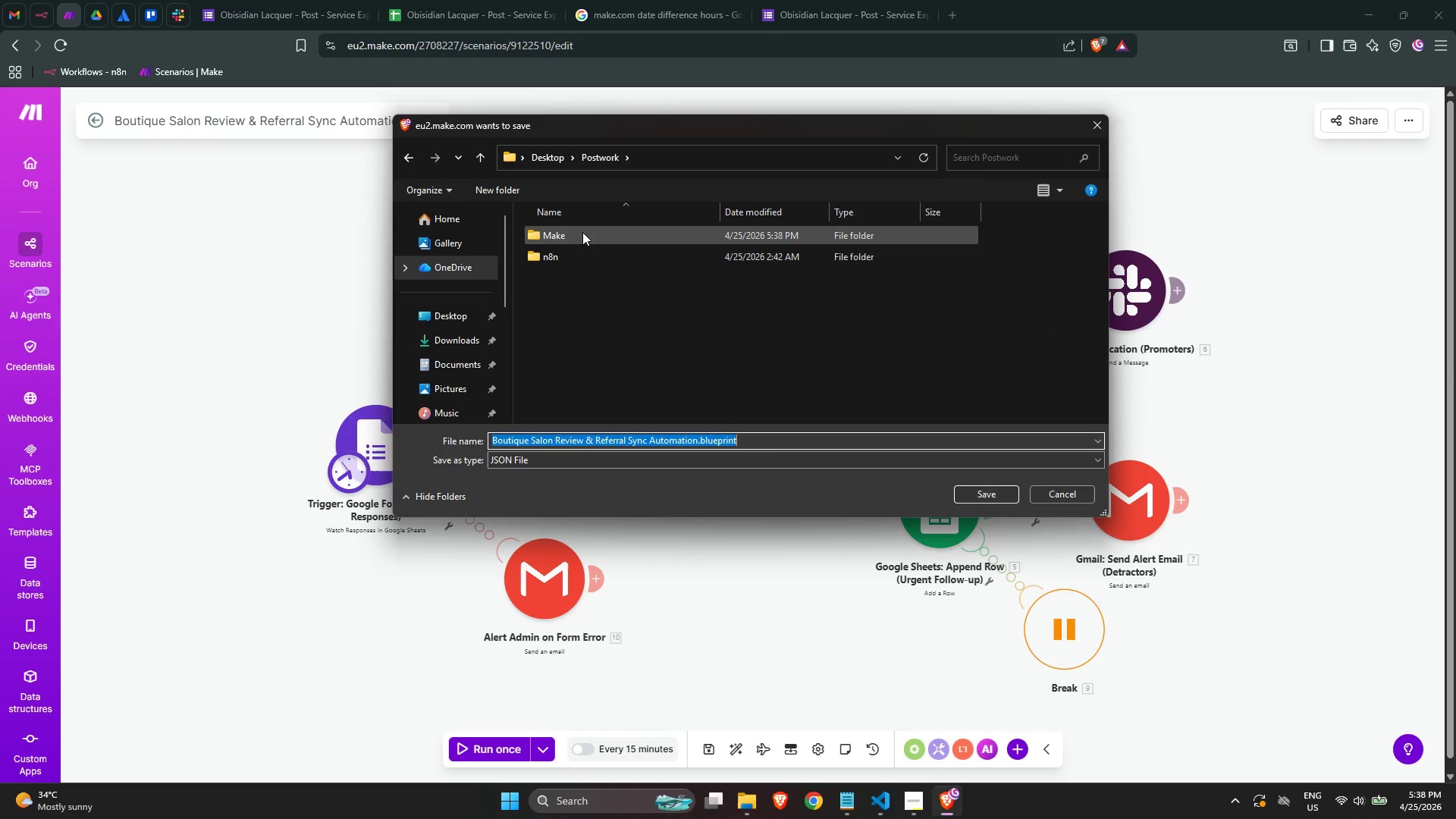 
left_click([585, 238])
 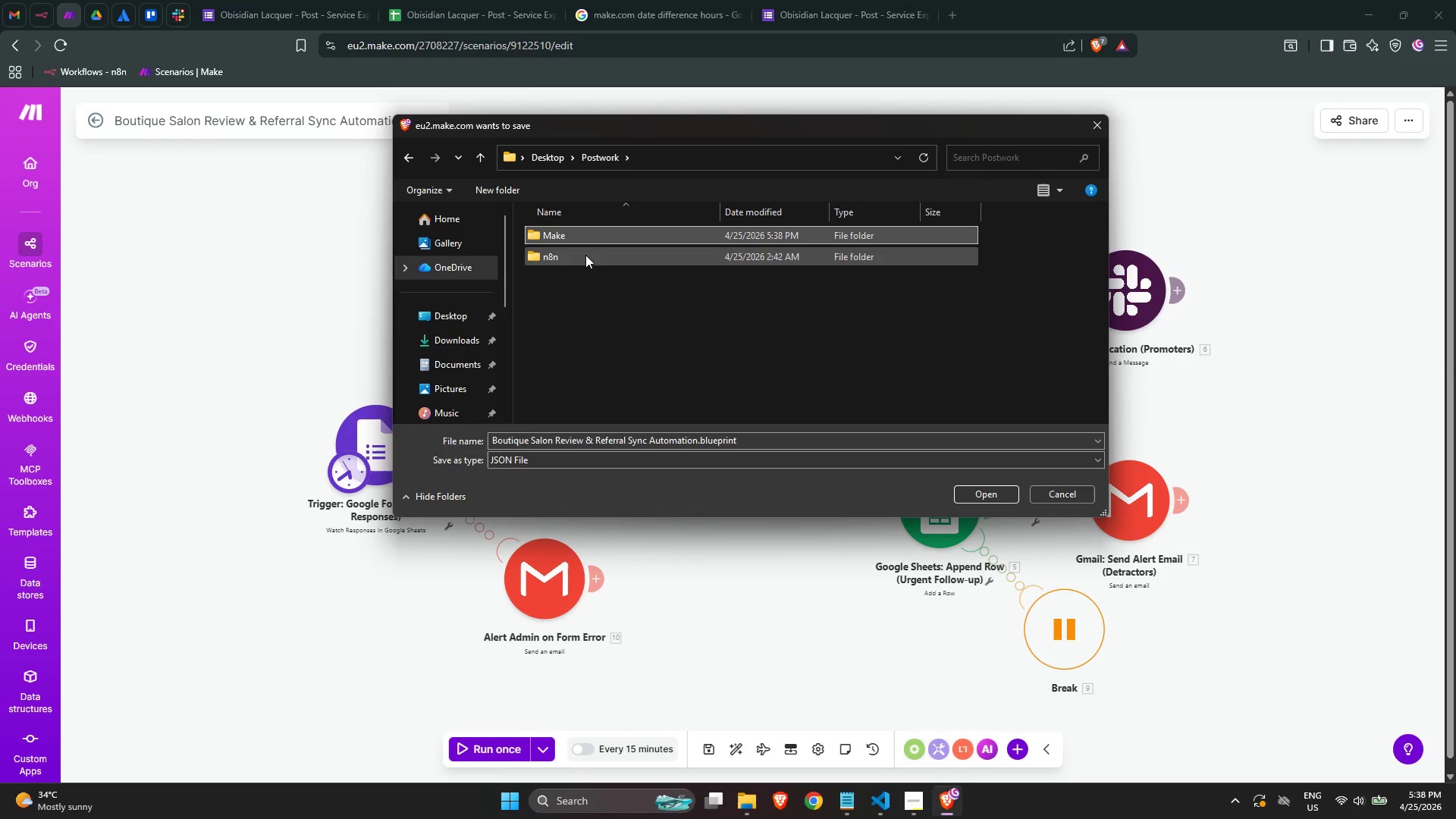 
left_click([586, 255])
 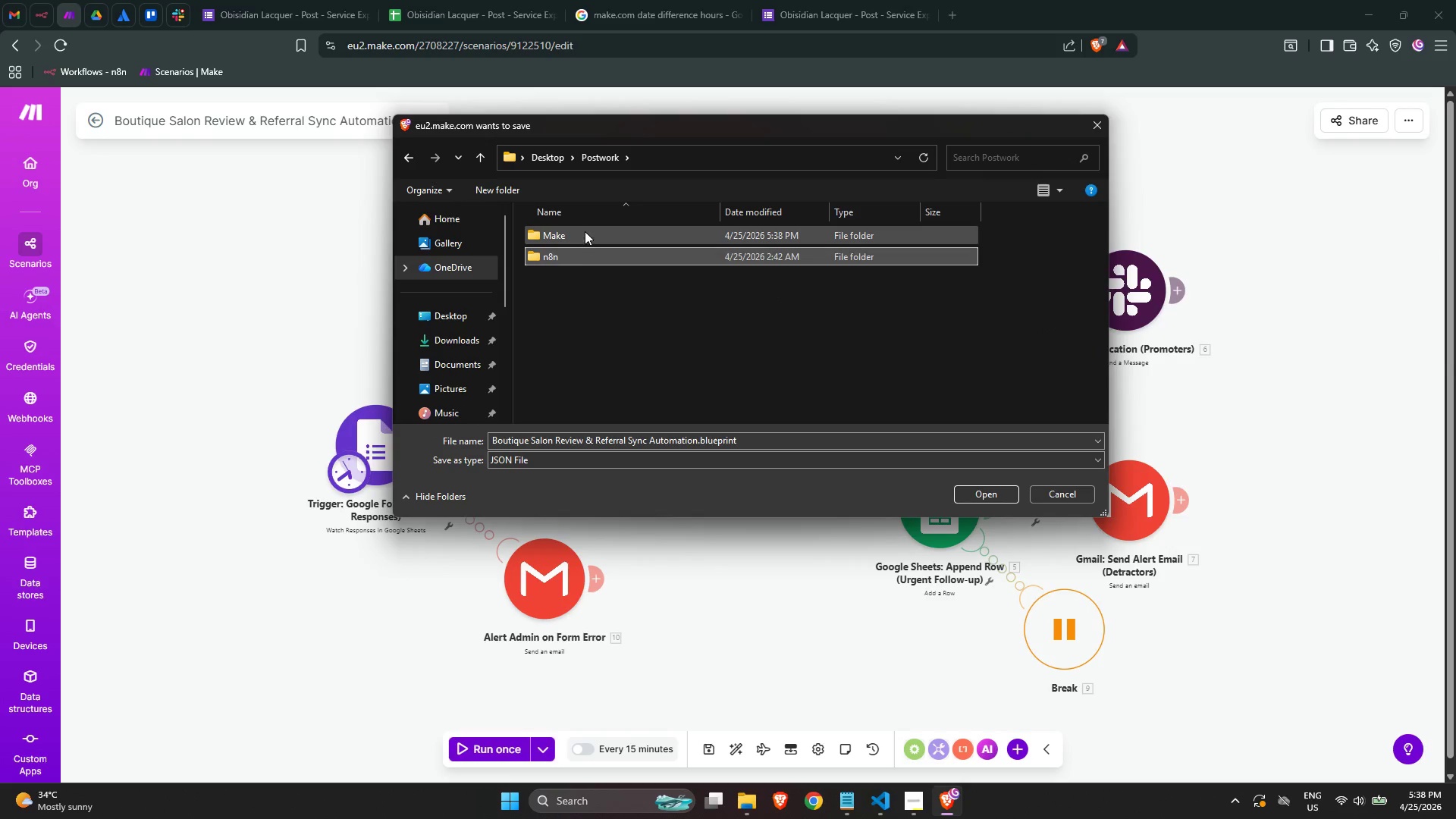 
double_click([585, 231])
 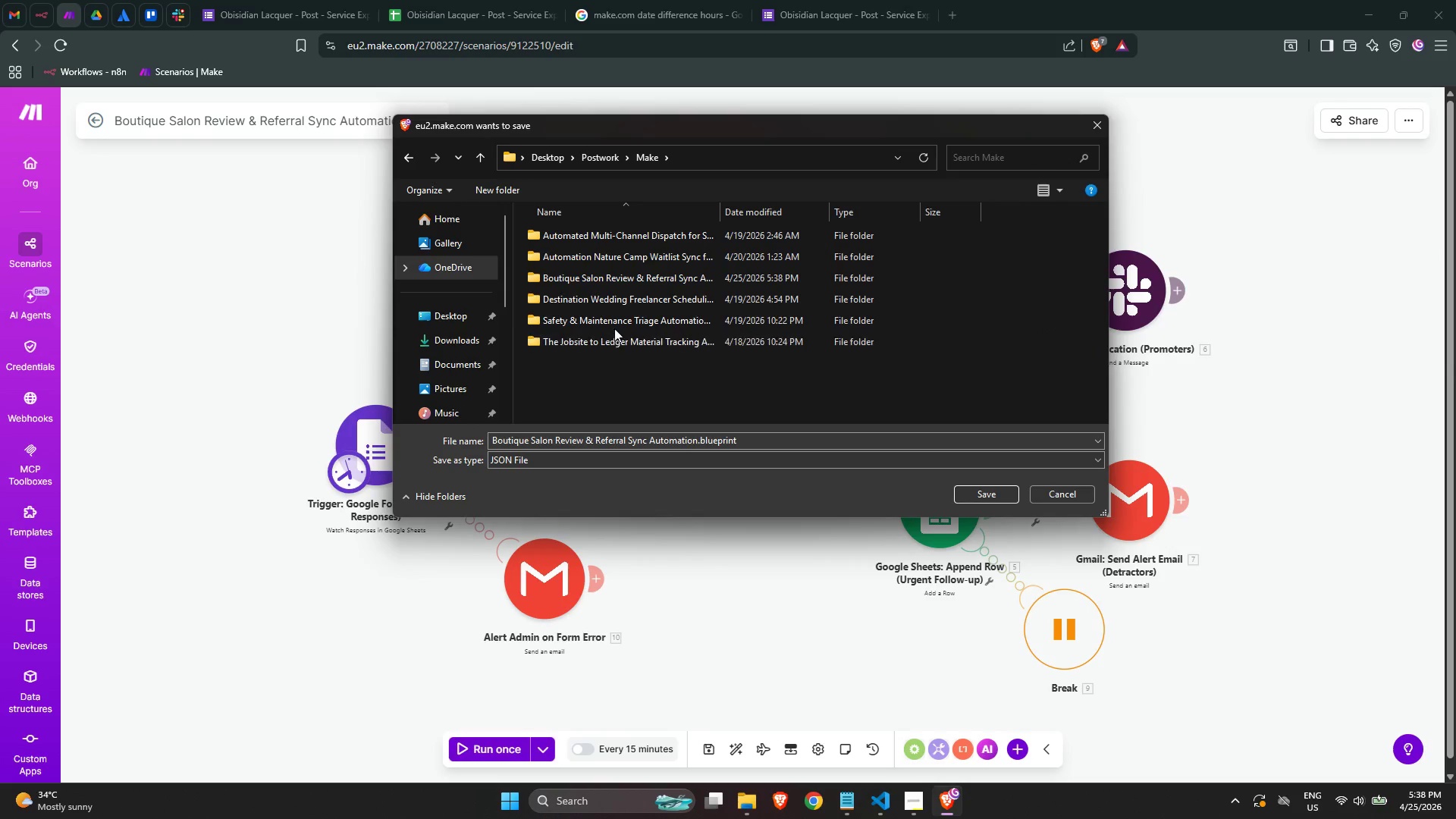 
left_click([610, 277])
 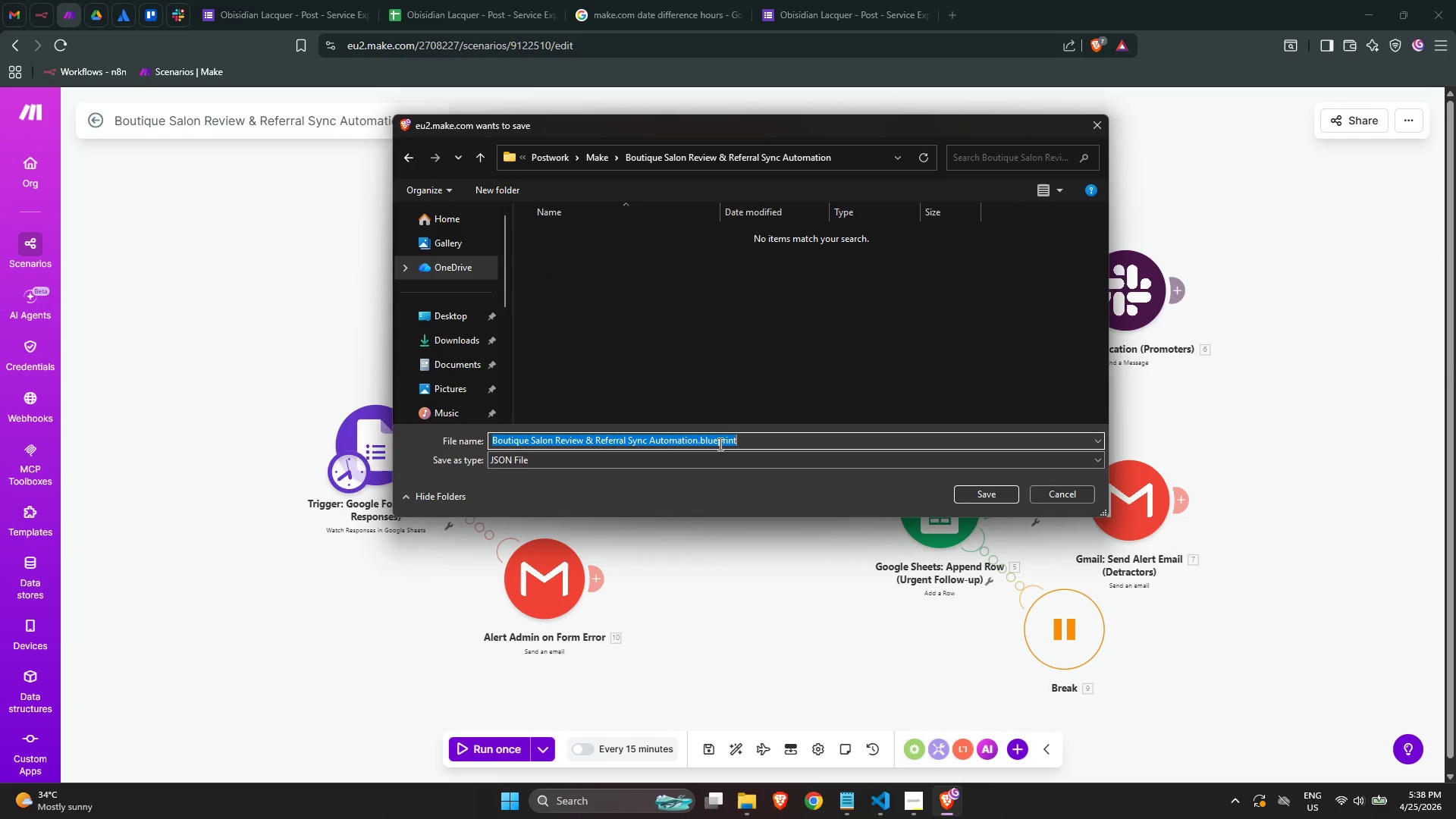 
key(Control+ControlLeft)
 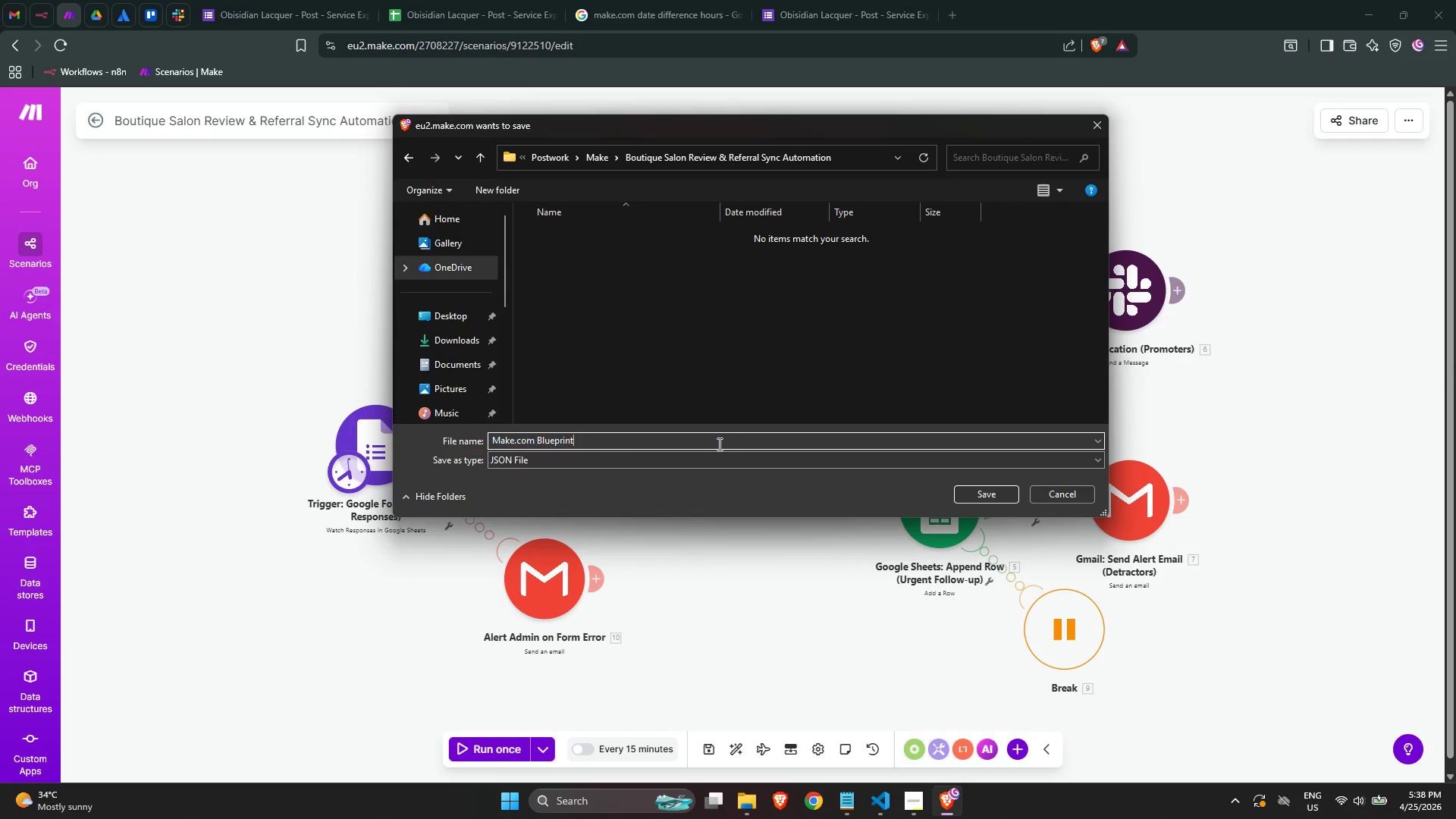 
key(Control+V)
 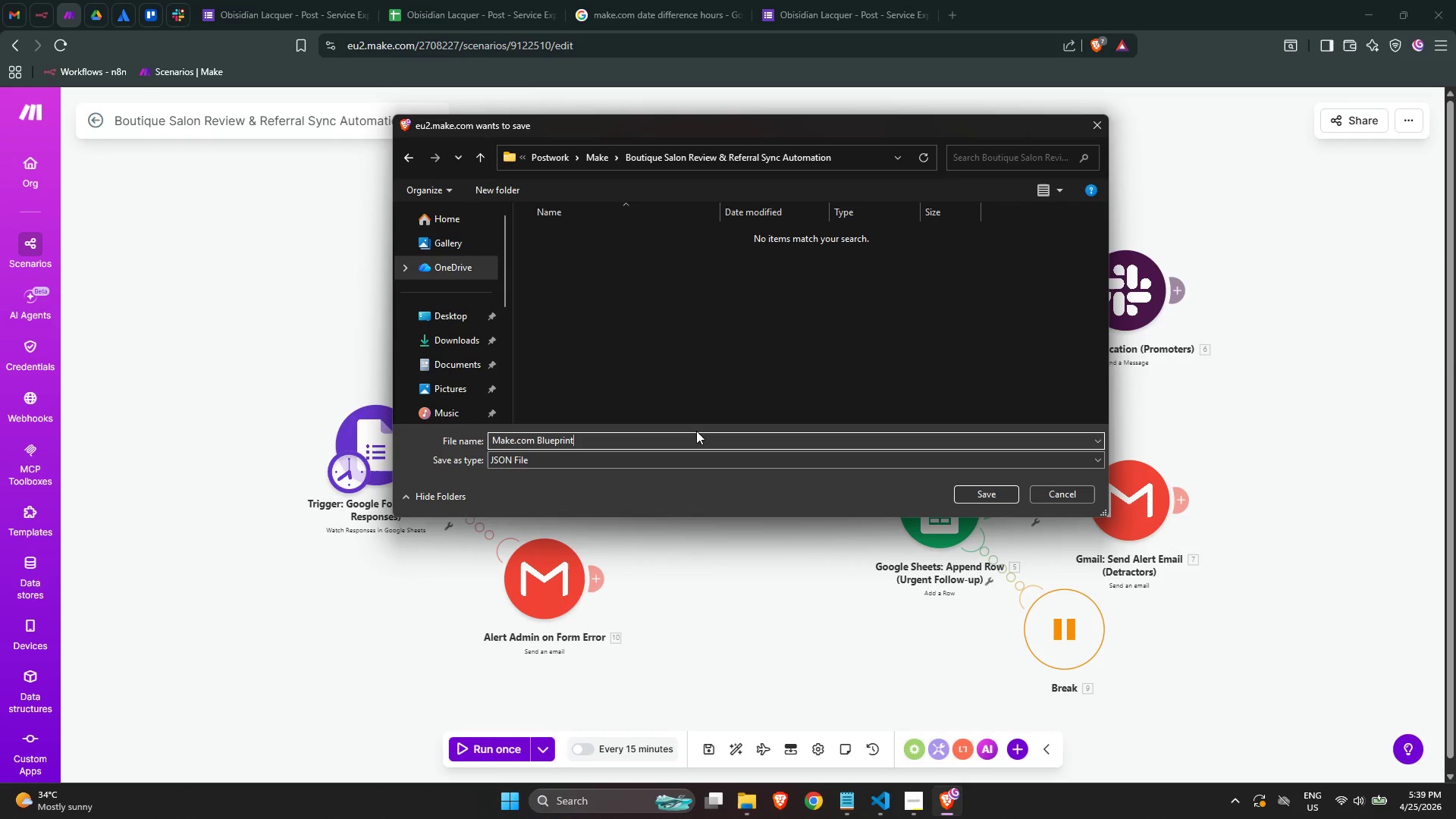 
key(Control+ArrowLeft)
 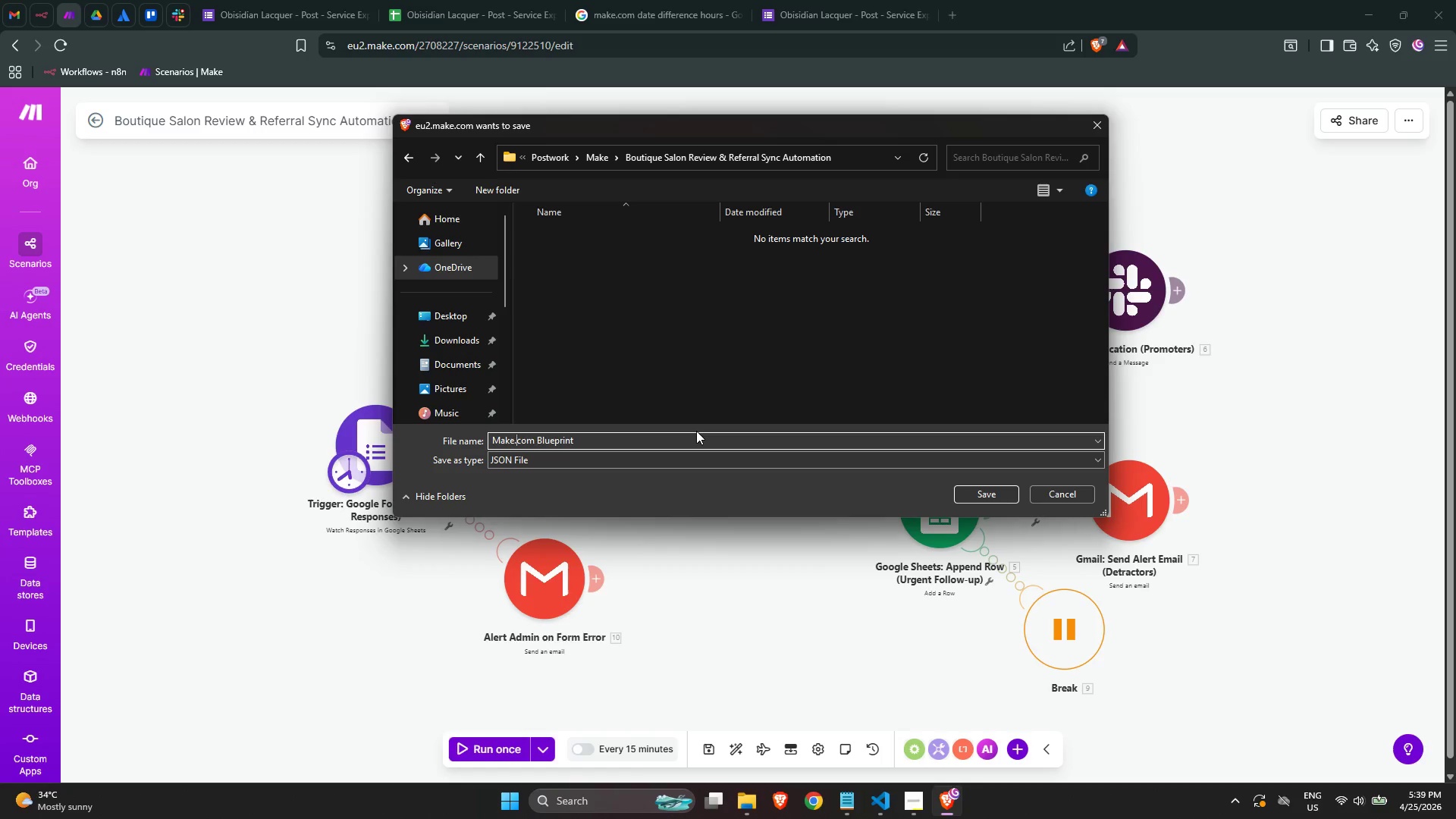 
key(Control+ArrowLeft)
 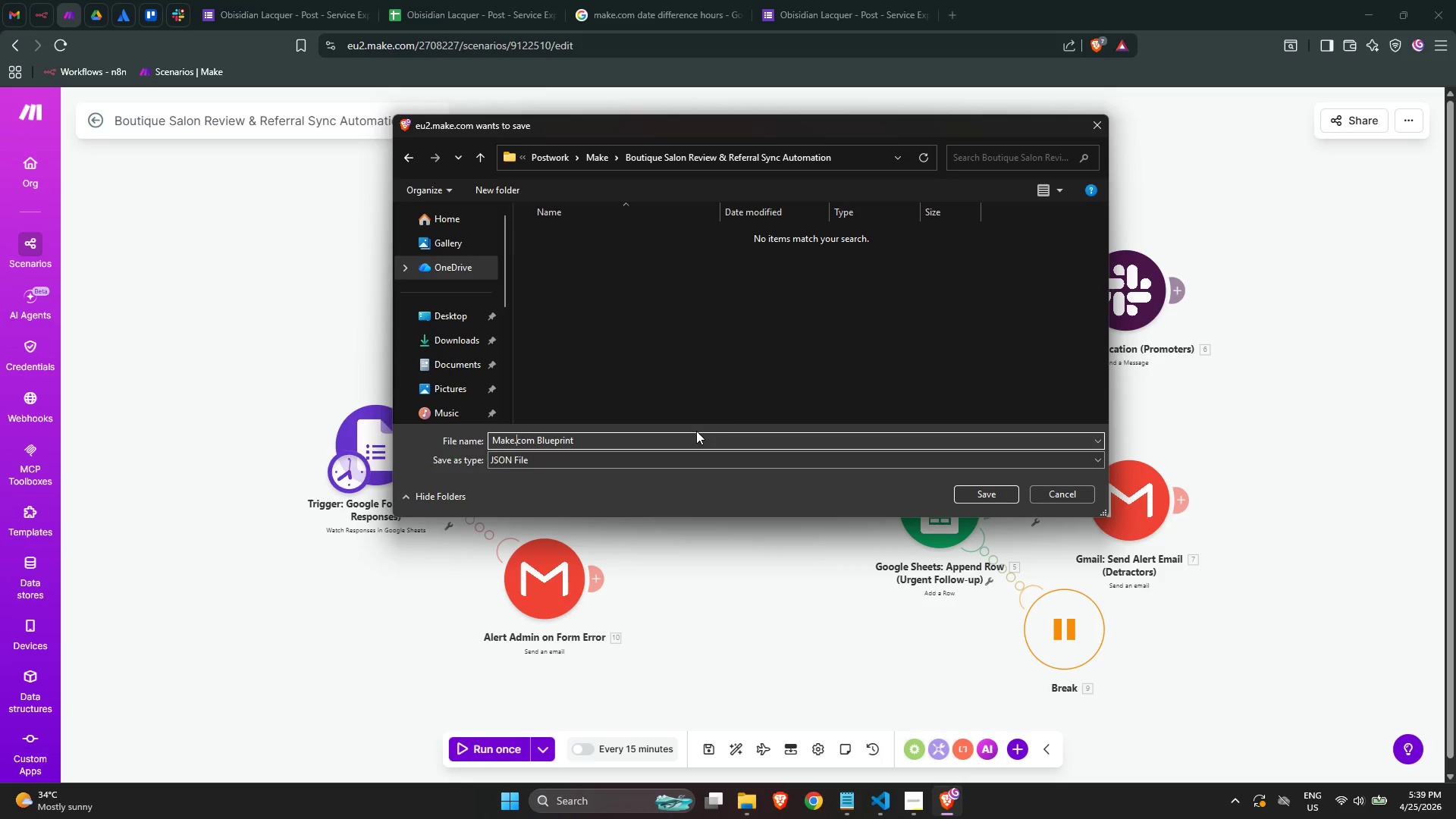 
key(ArrowRight)
 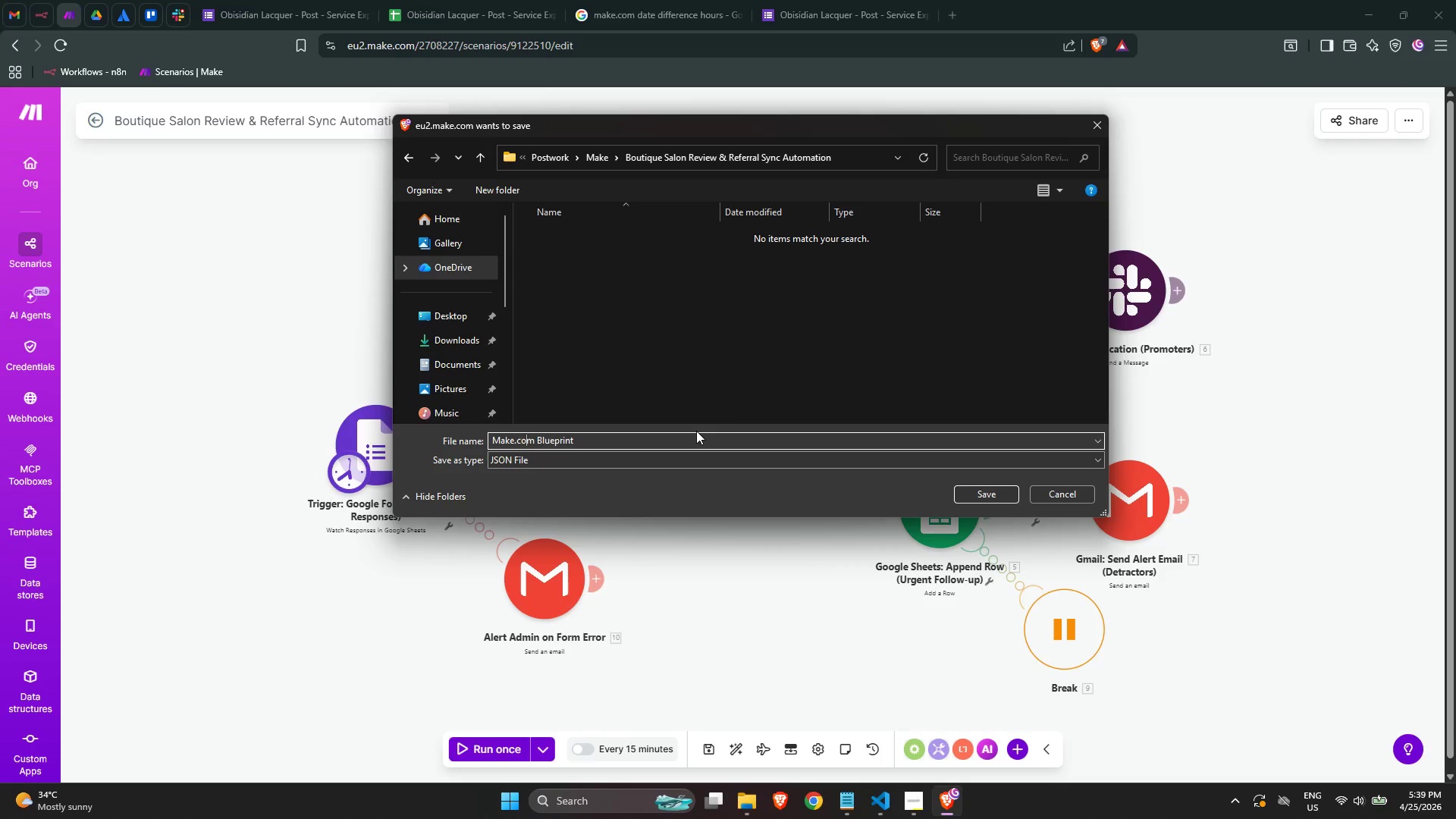 
key(ArrowRight)
 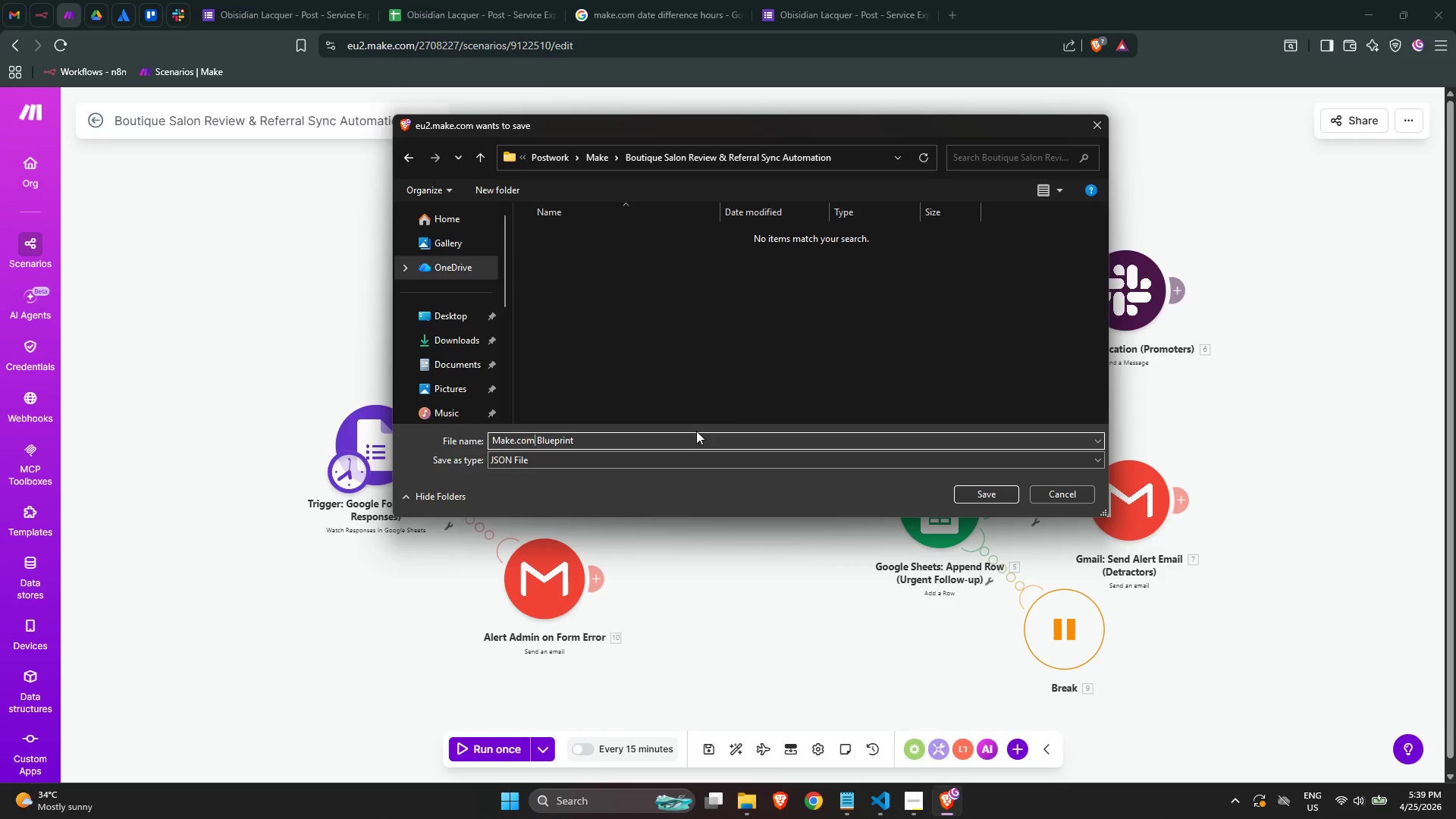 
key(ArrowRight)
 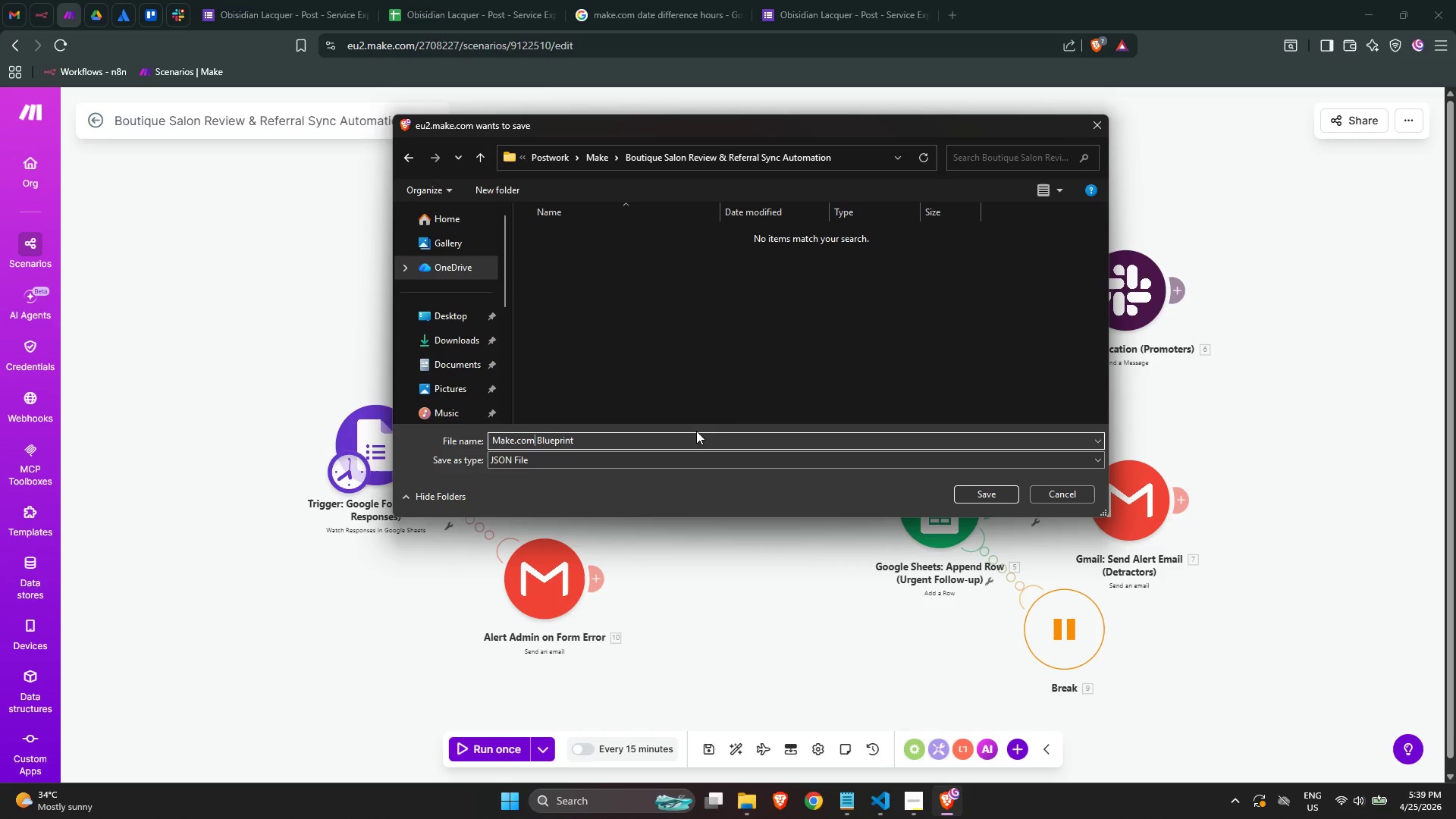 
key(ArrowRight)
 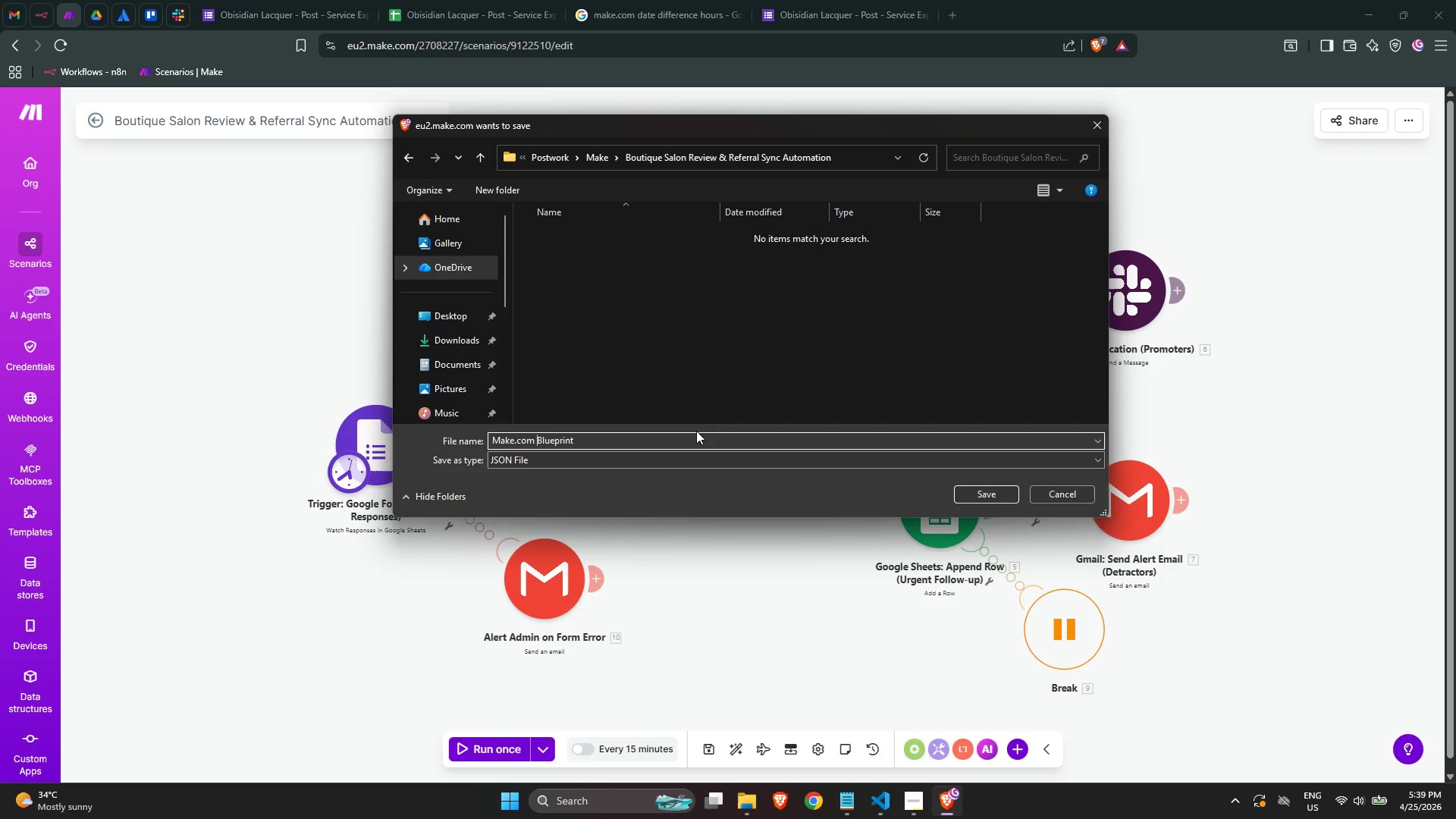 
key(ArrowLeft)